 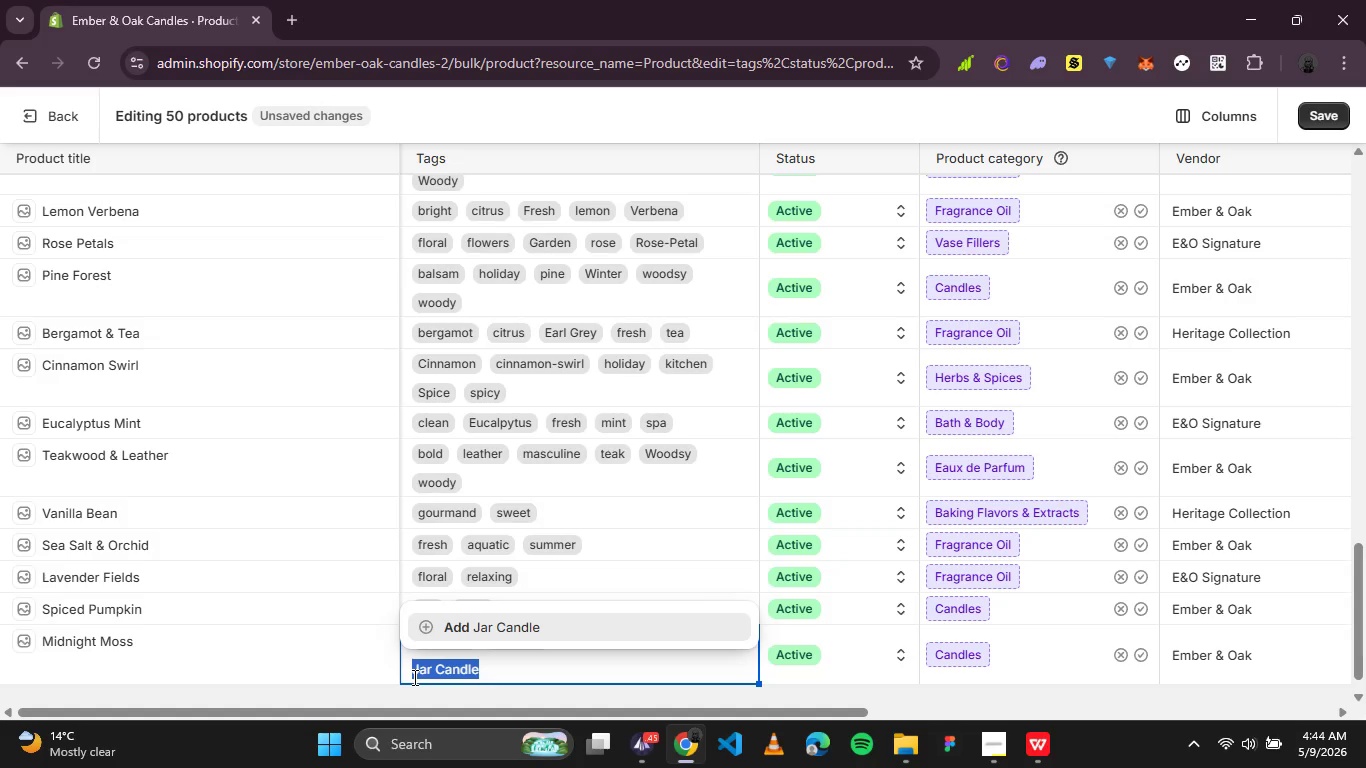 
key(Backspace)
 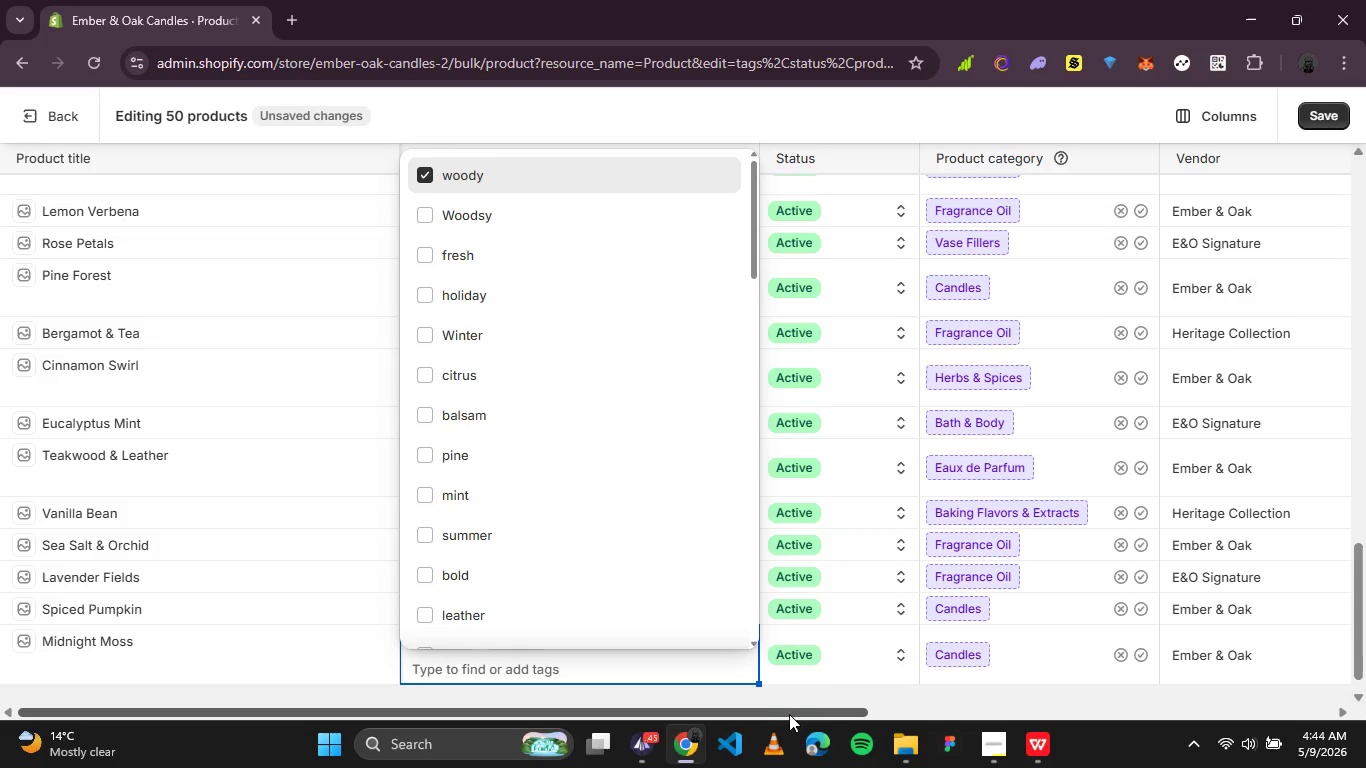 
left_click([911, 710])
 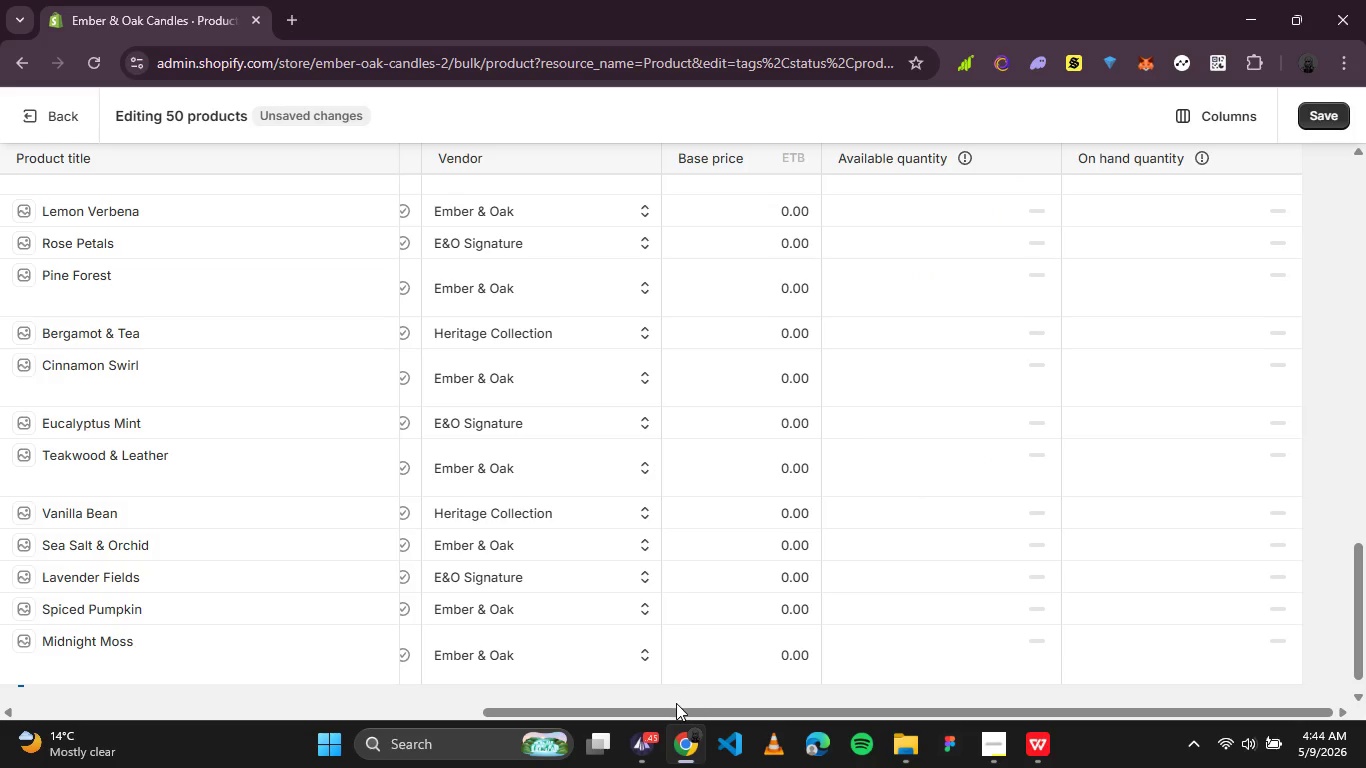 
left_click_drag(start_coordinate=[661, 710], to_coordinate=[143, 684])
 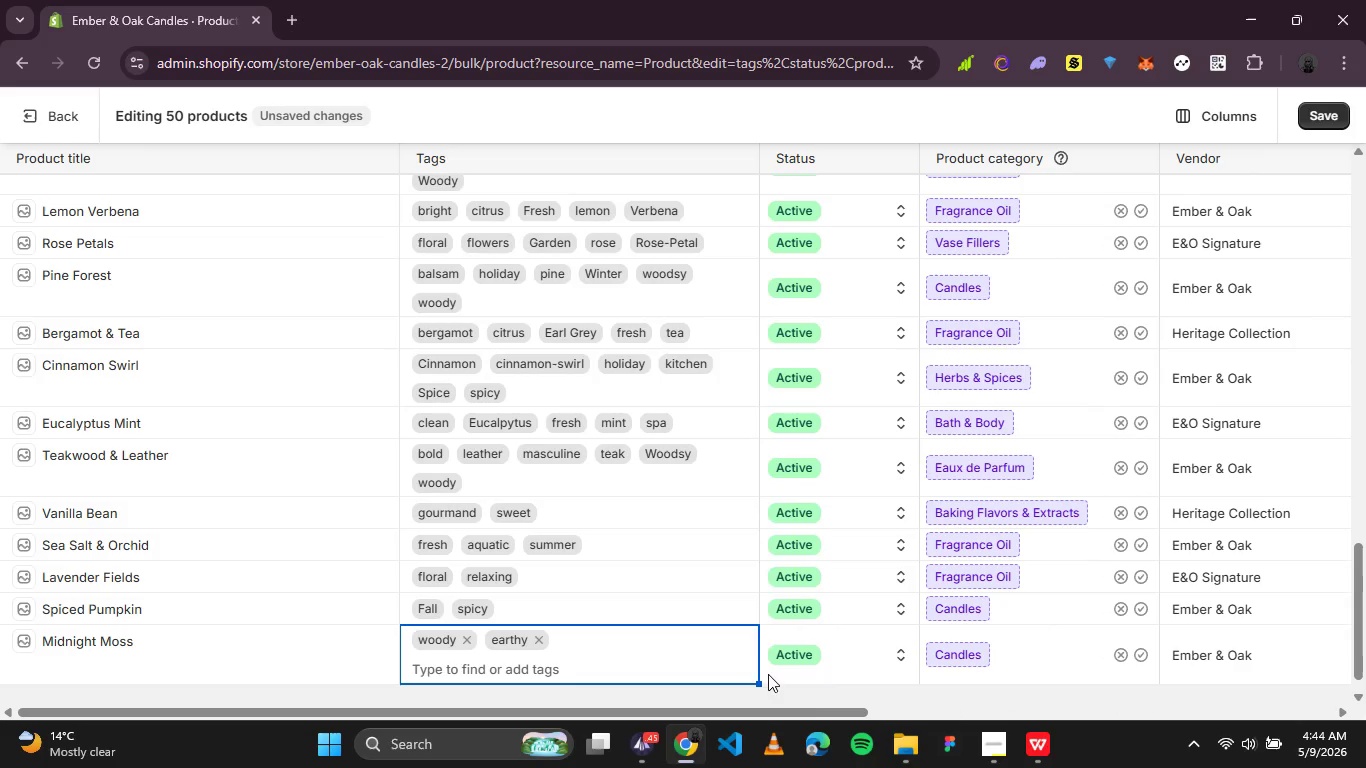 
left_click([826, 692])
 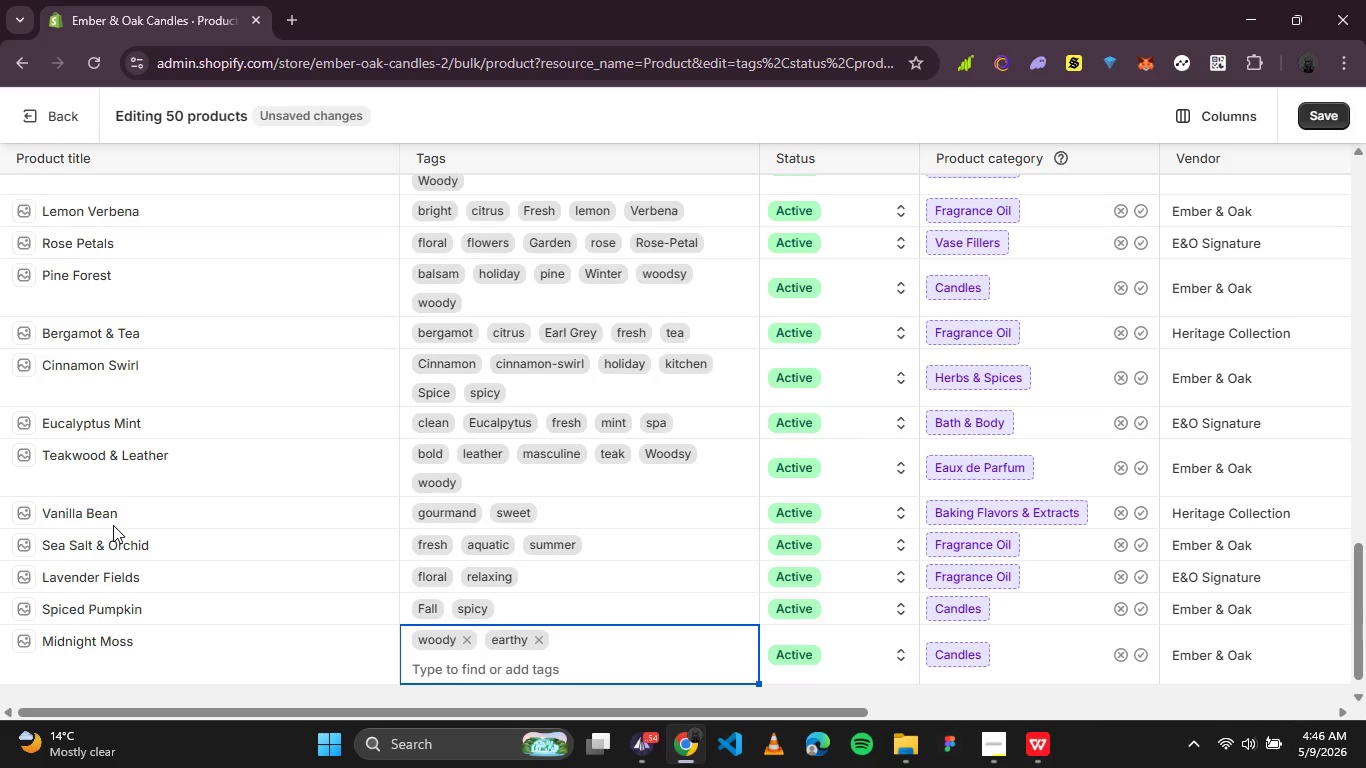 
wait(76.05)
 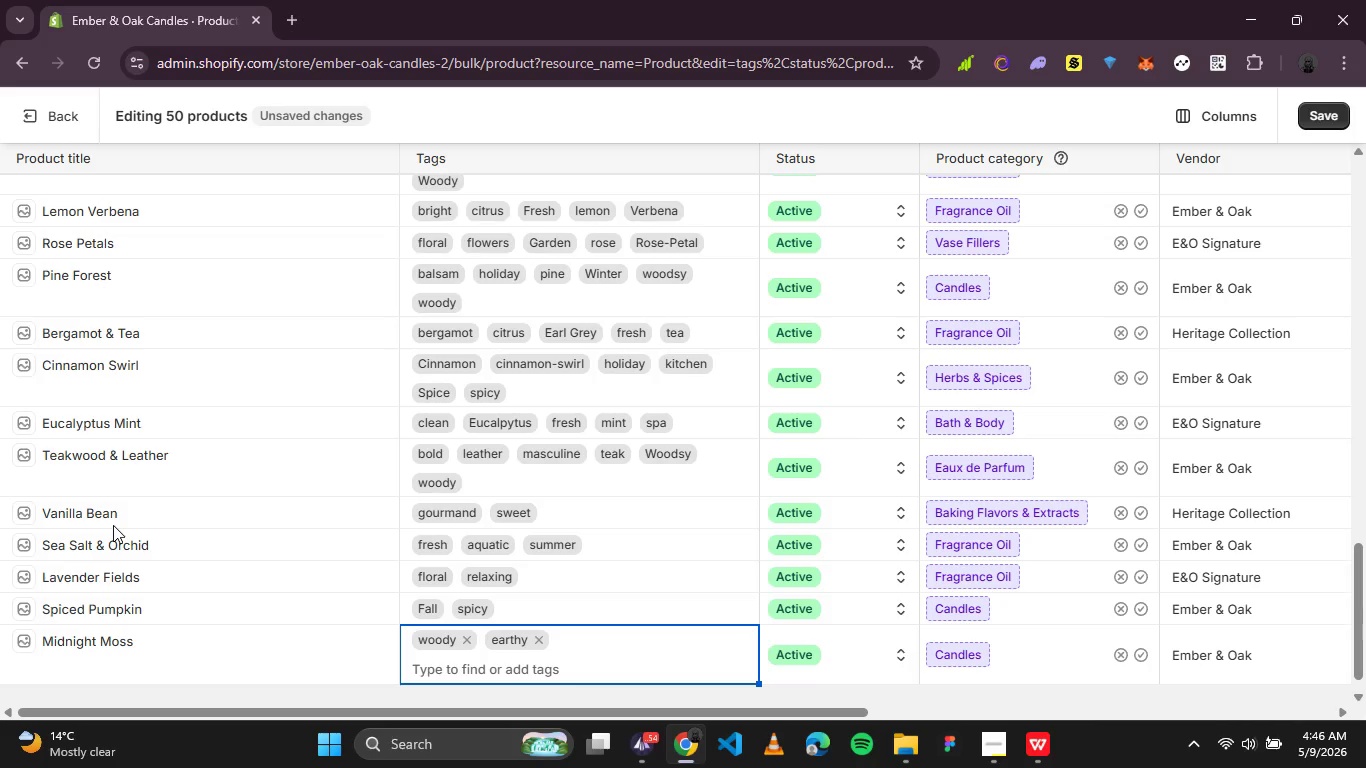 
left_click([986, 750])